 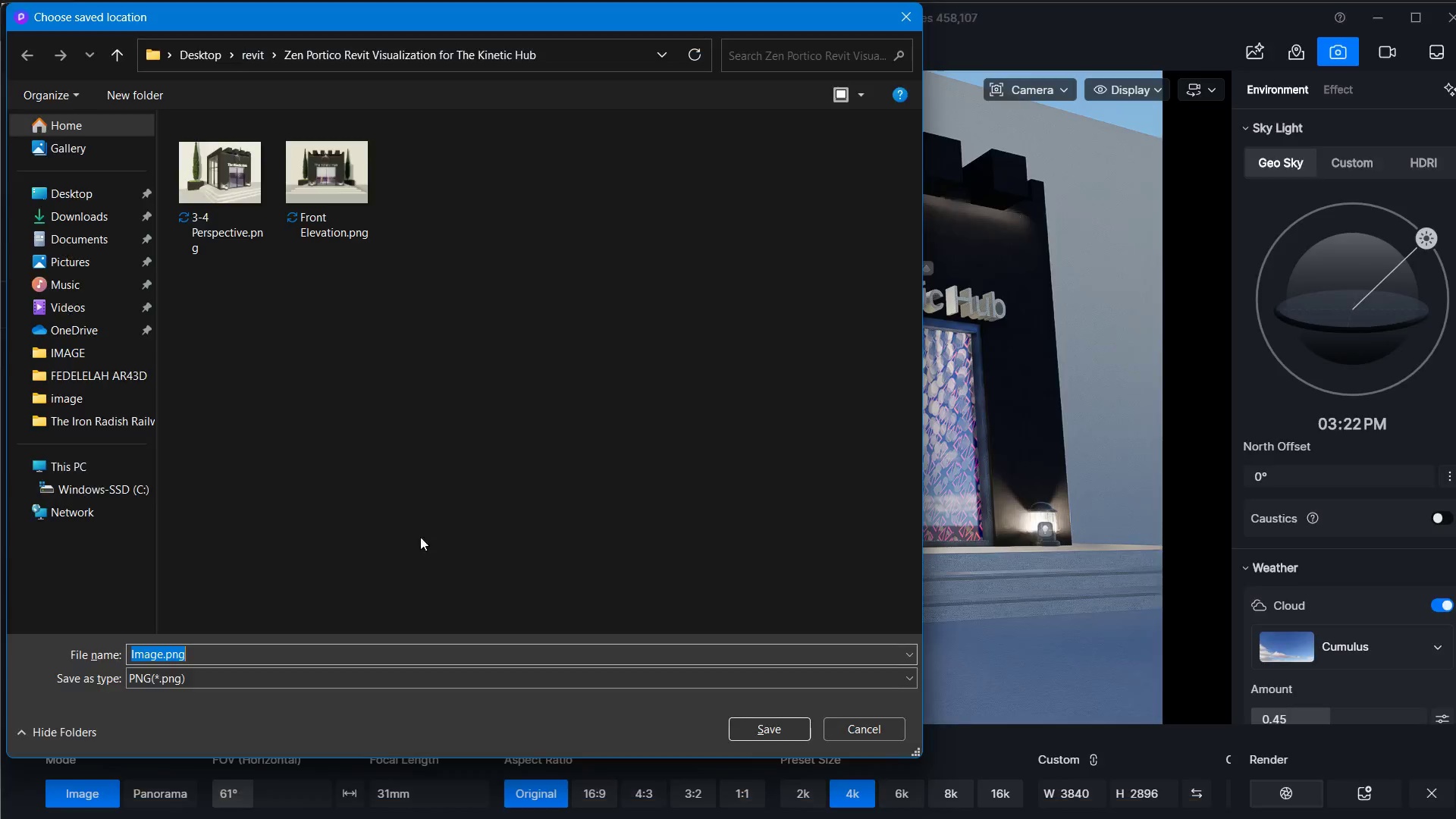 
key(Control+V)
 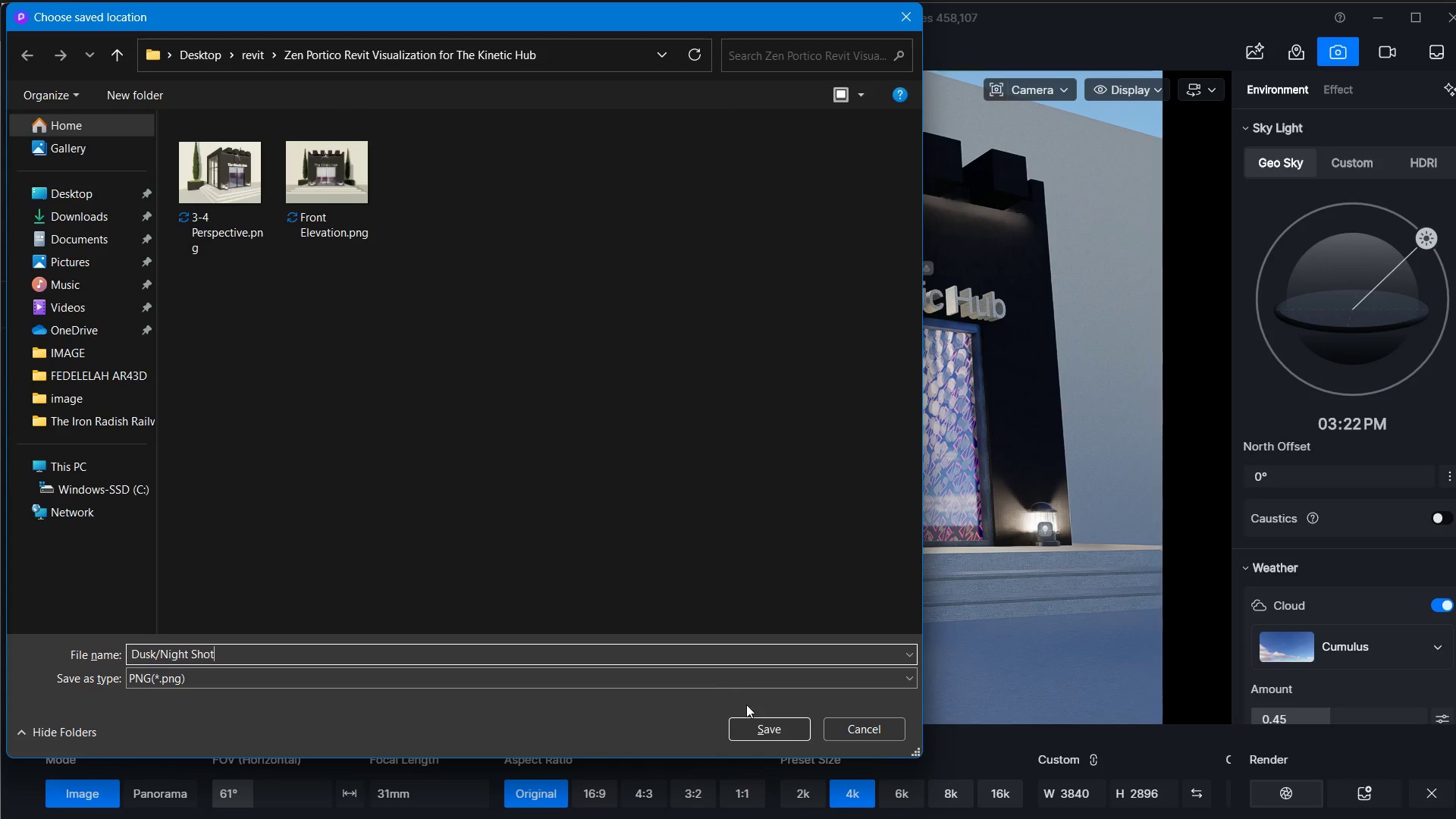 
left_click([768, 723])
 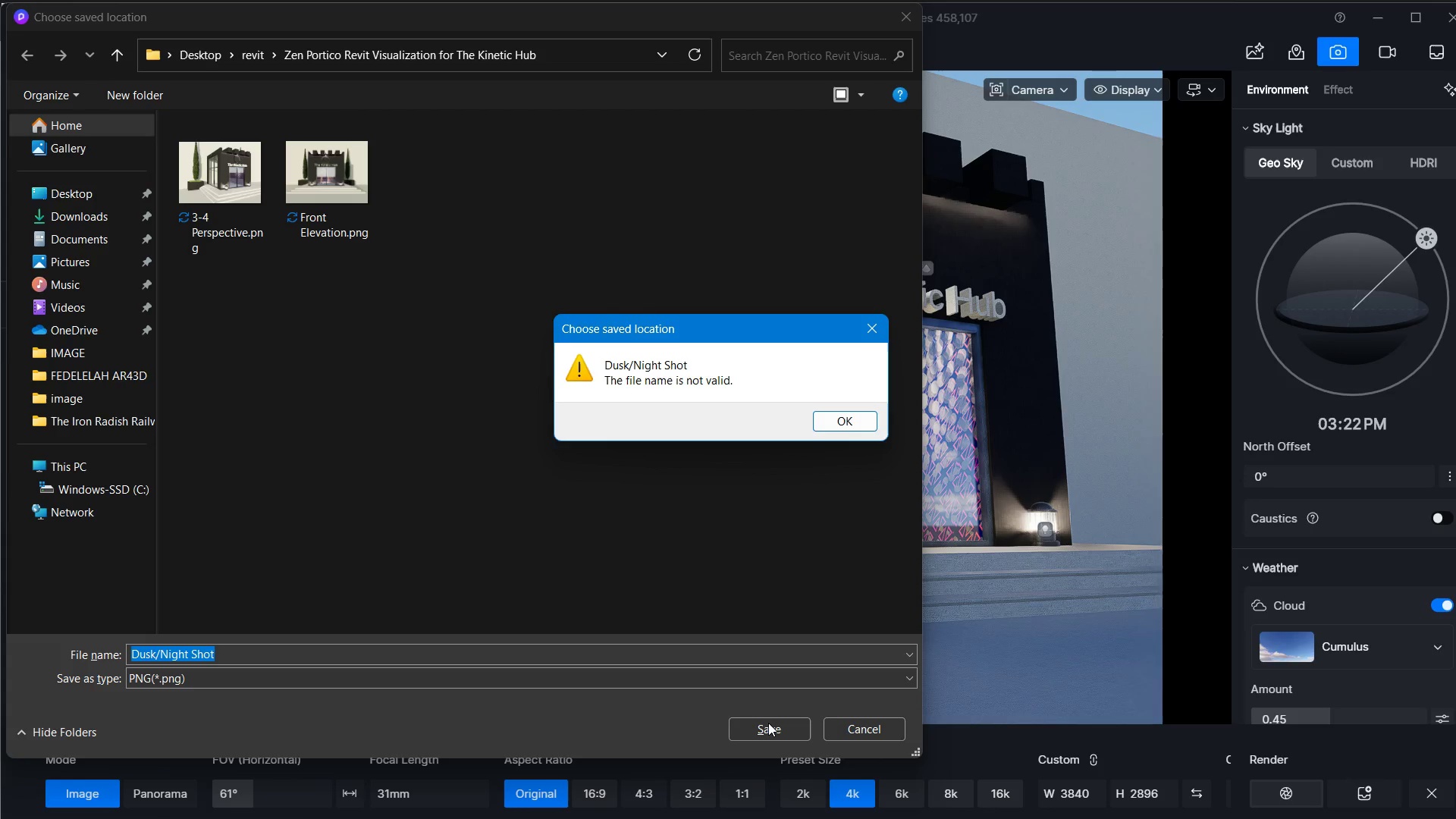 
wait(41.05)
 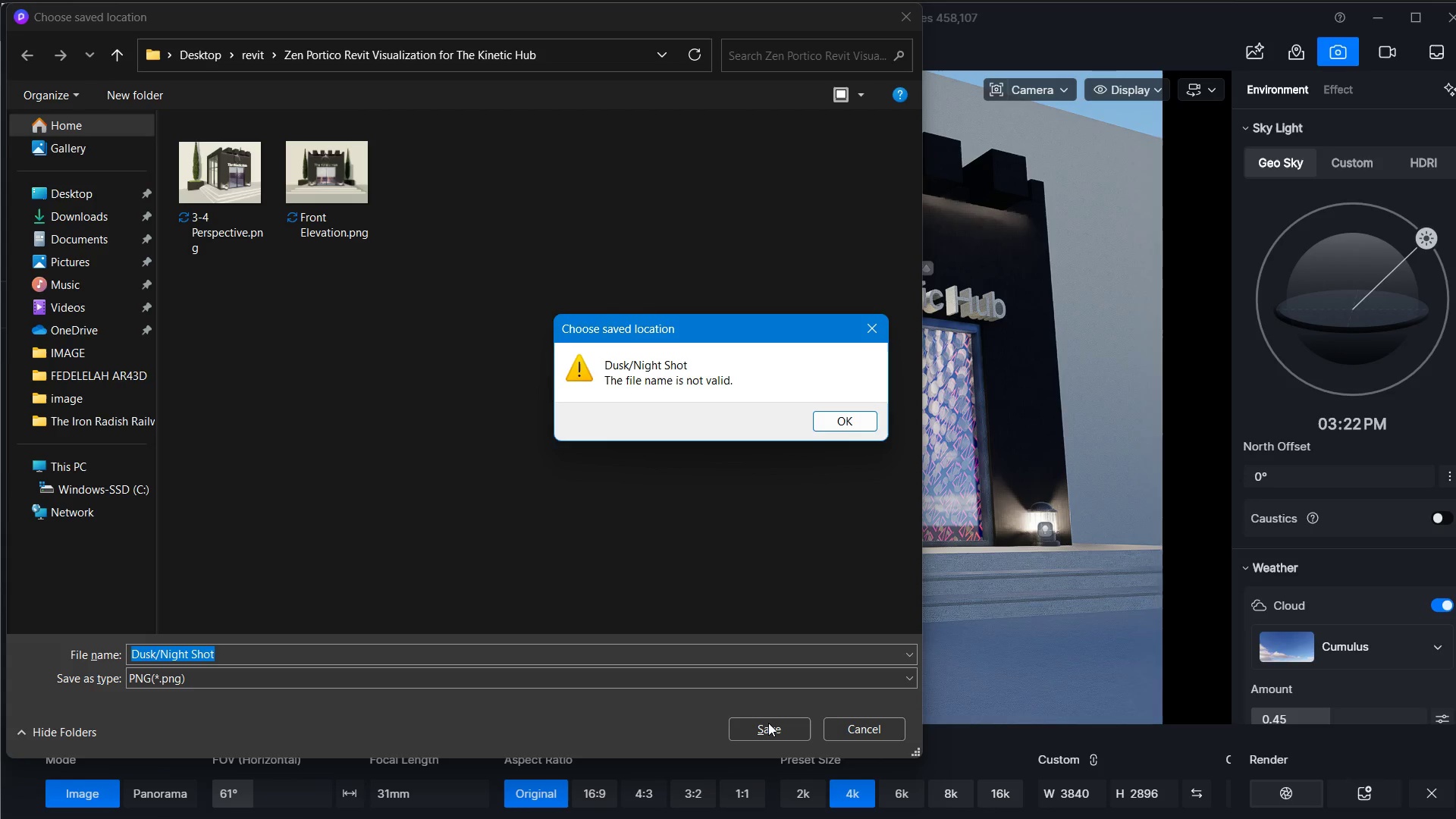 
left_click([871, 410])
 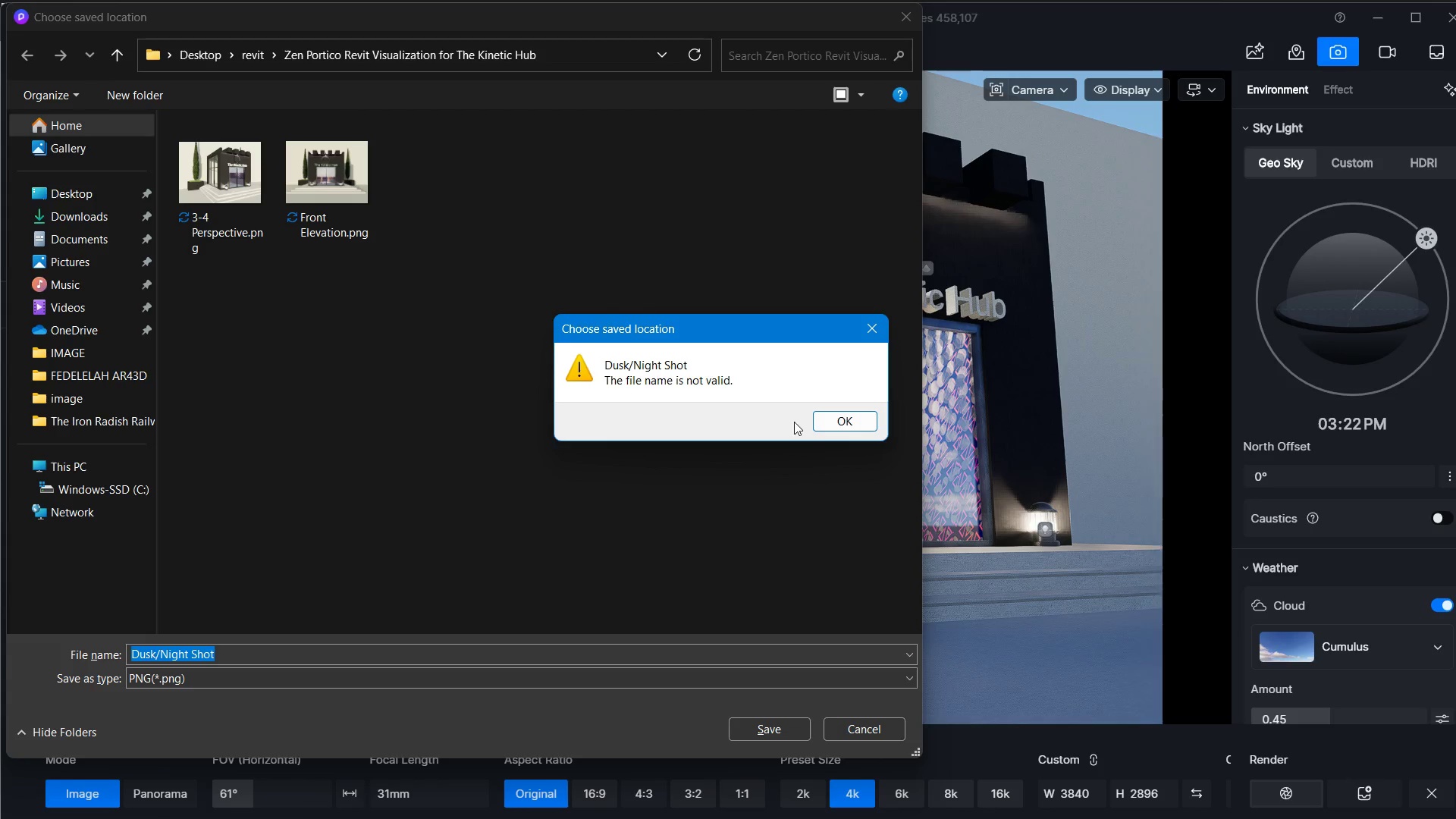 
left_click([831, 421])
 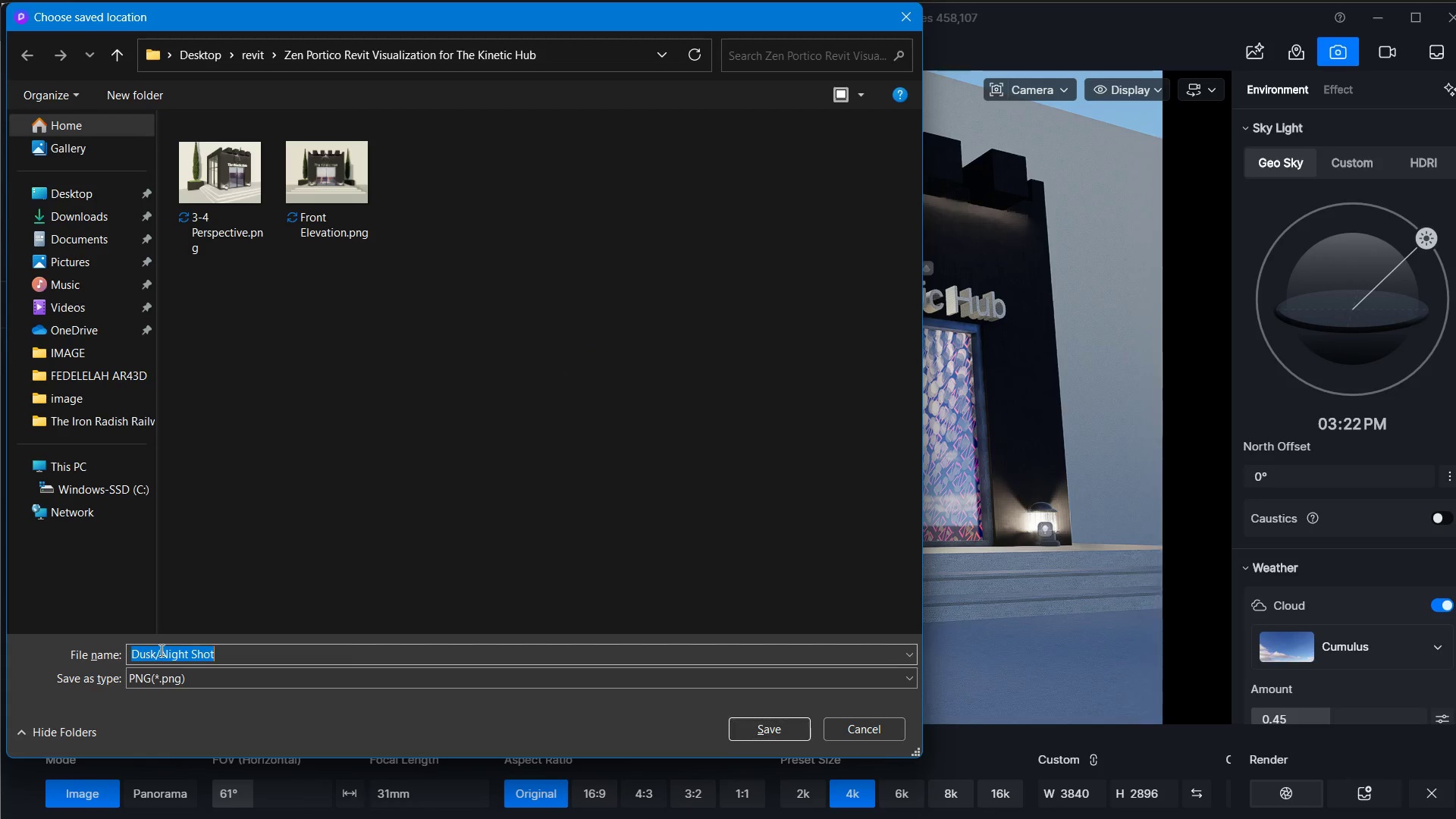 
double_click([160, 650])
 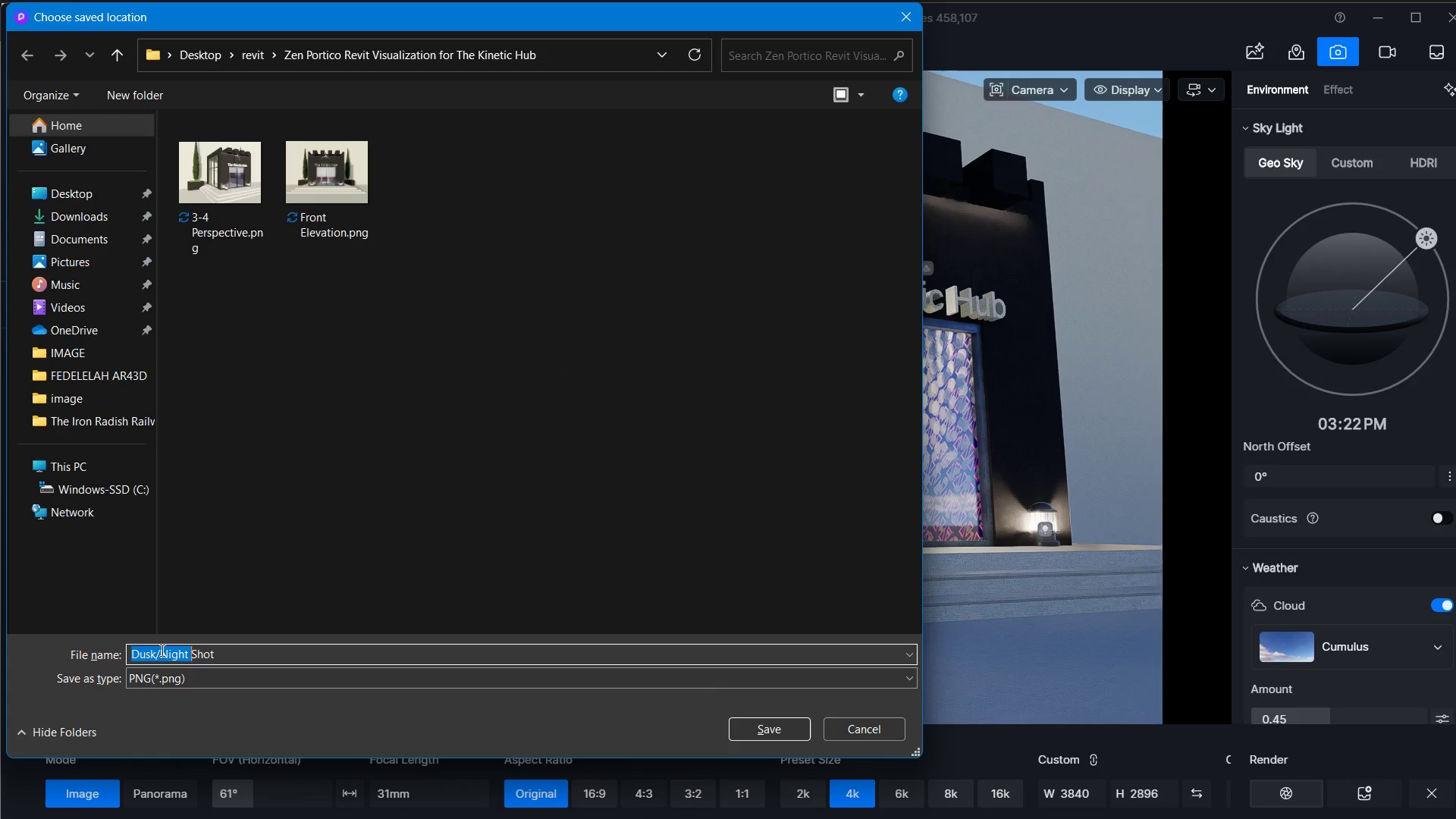 
triple_click([158, 655])
 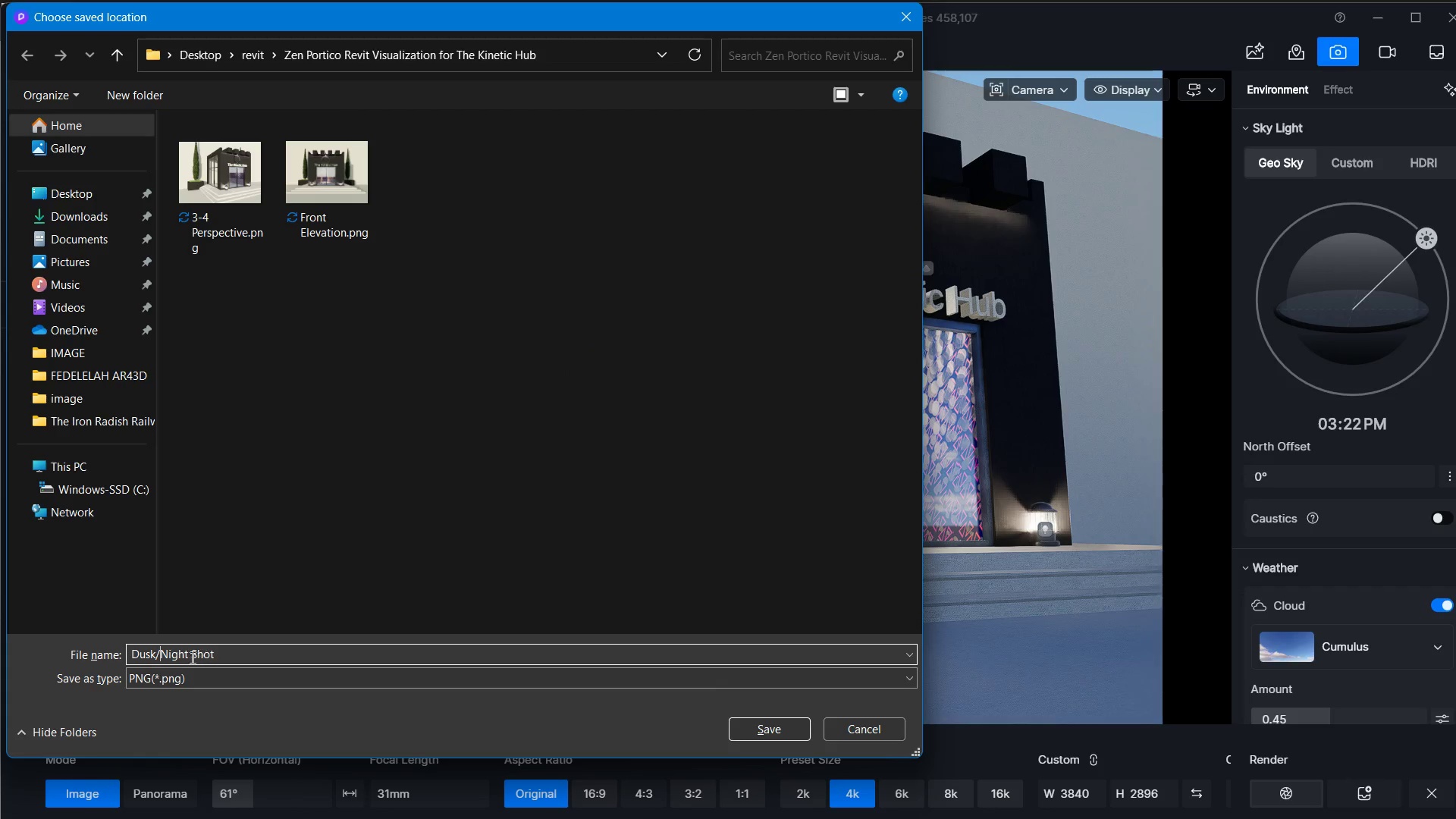 
hold_key(key=Backspace, duration=0.77)
 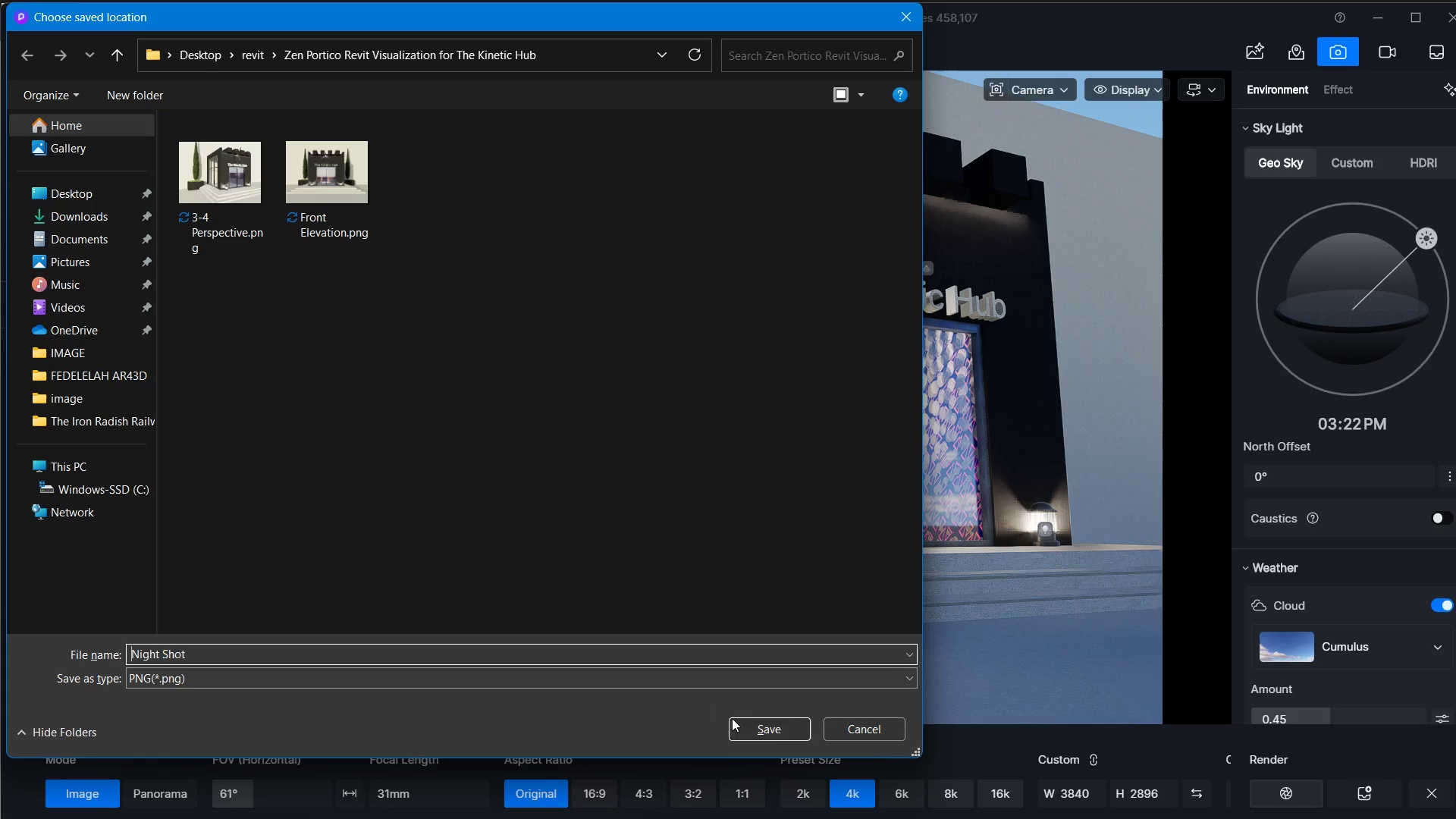 
left_click([766, 718])
 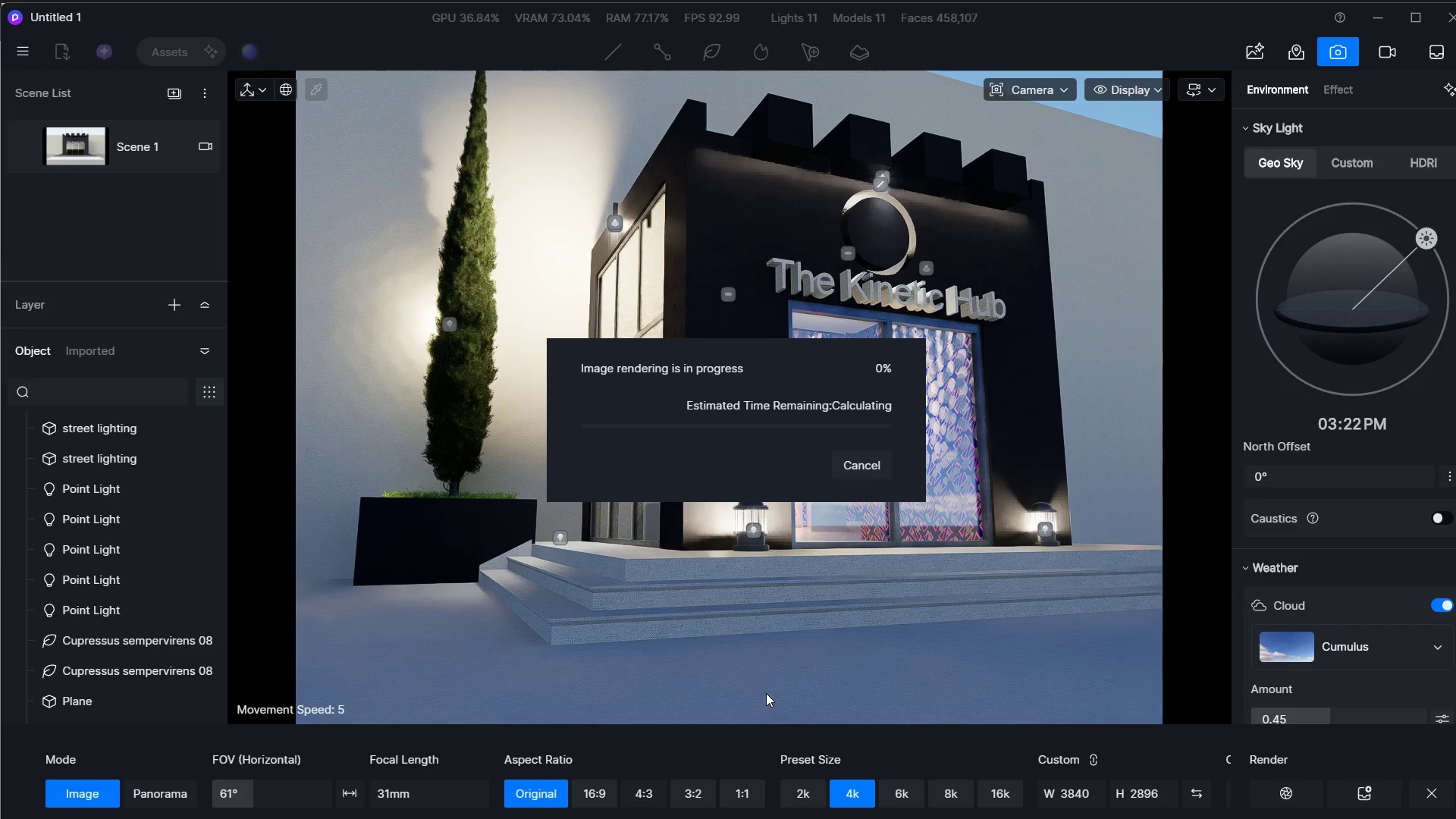 
key(Alt+Tab)
 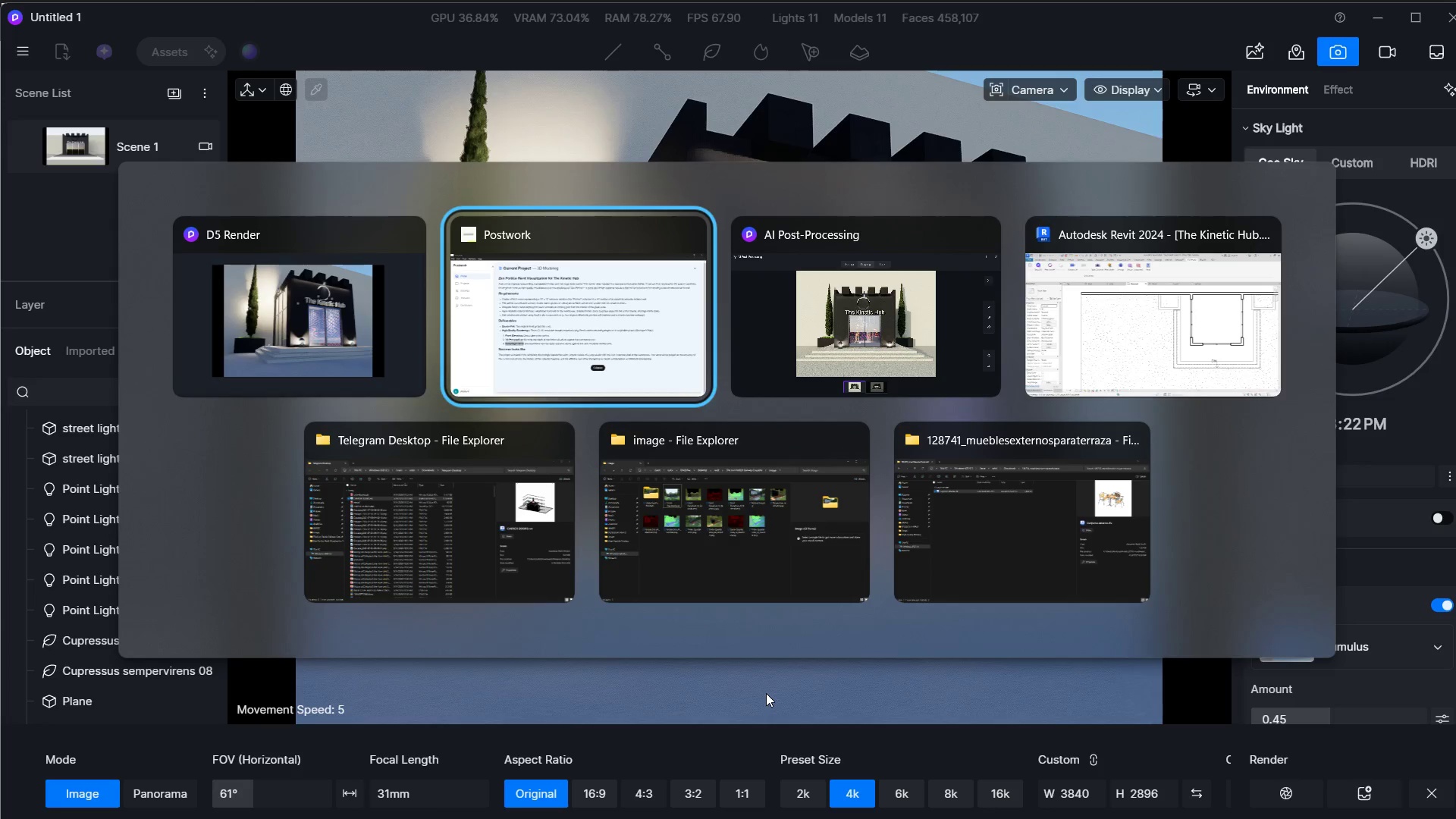 
key(Alt+Tab)
 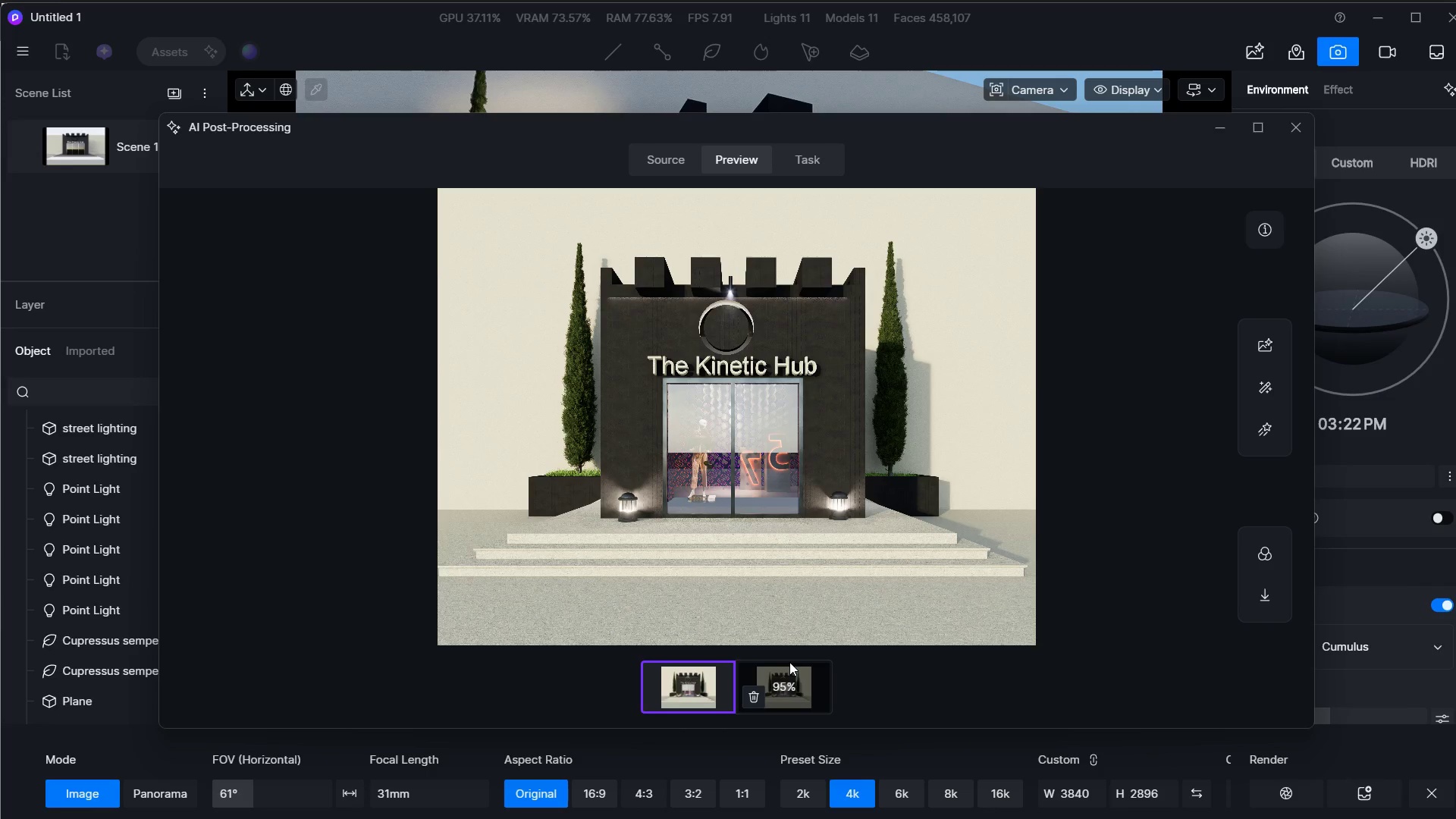 
wait(56.08)
 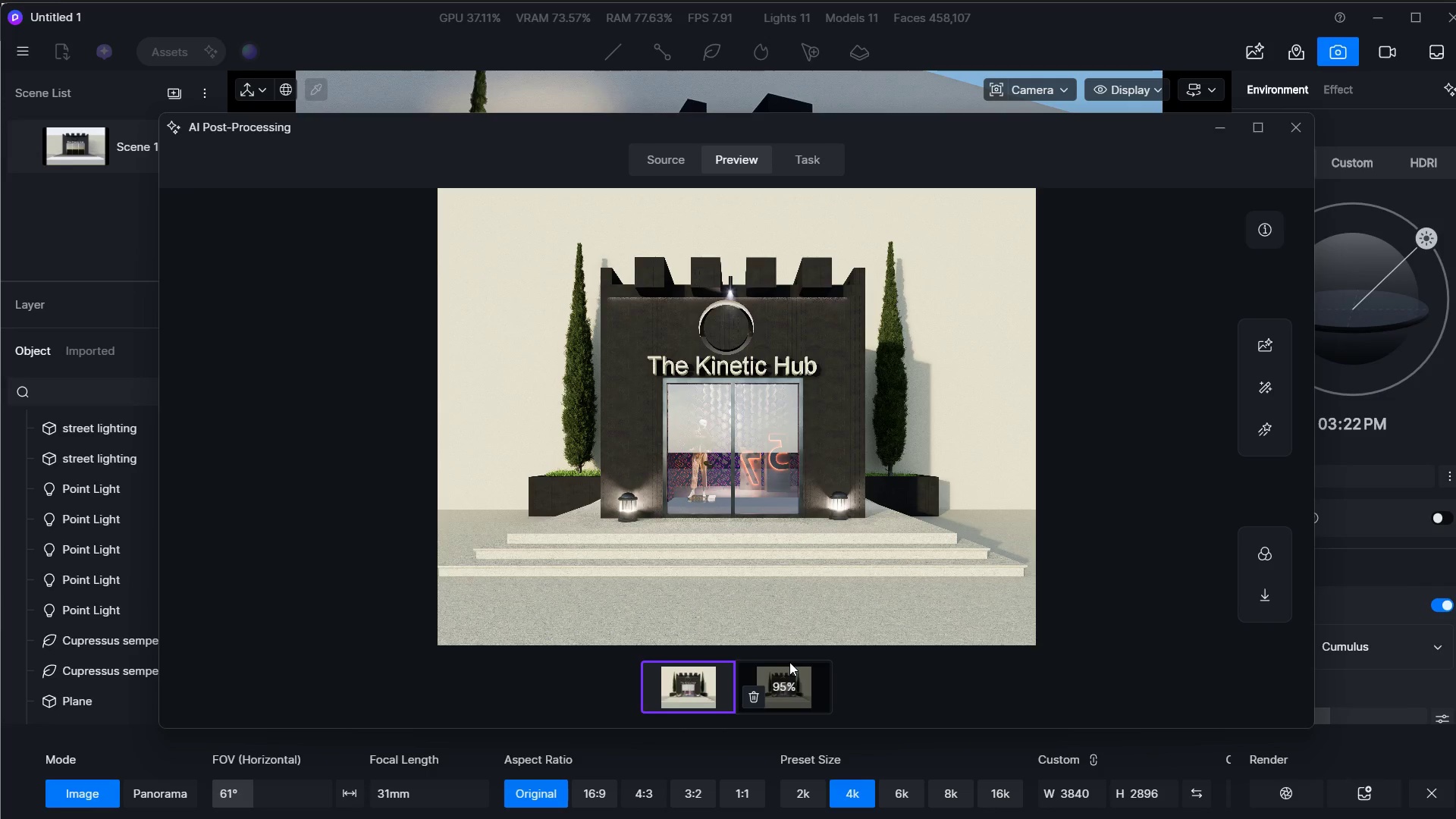 
key(Alt+Tab)
 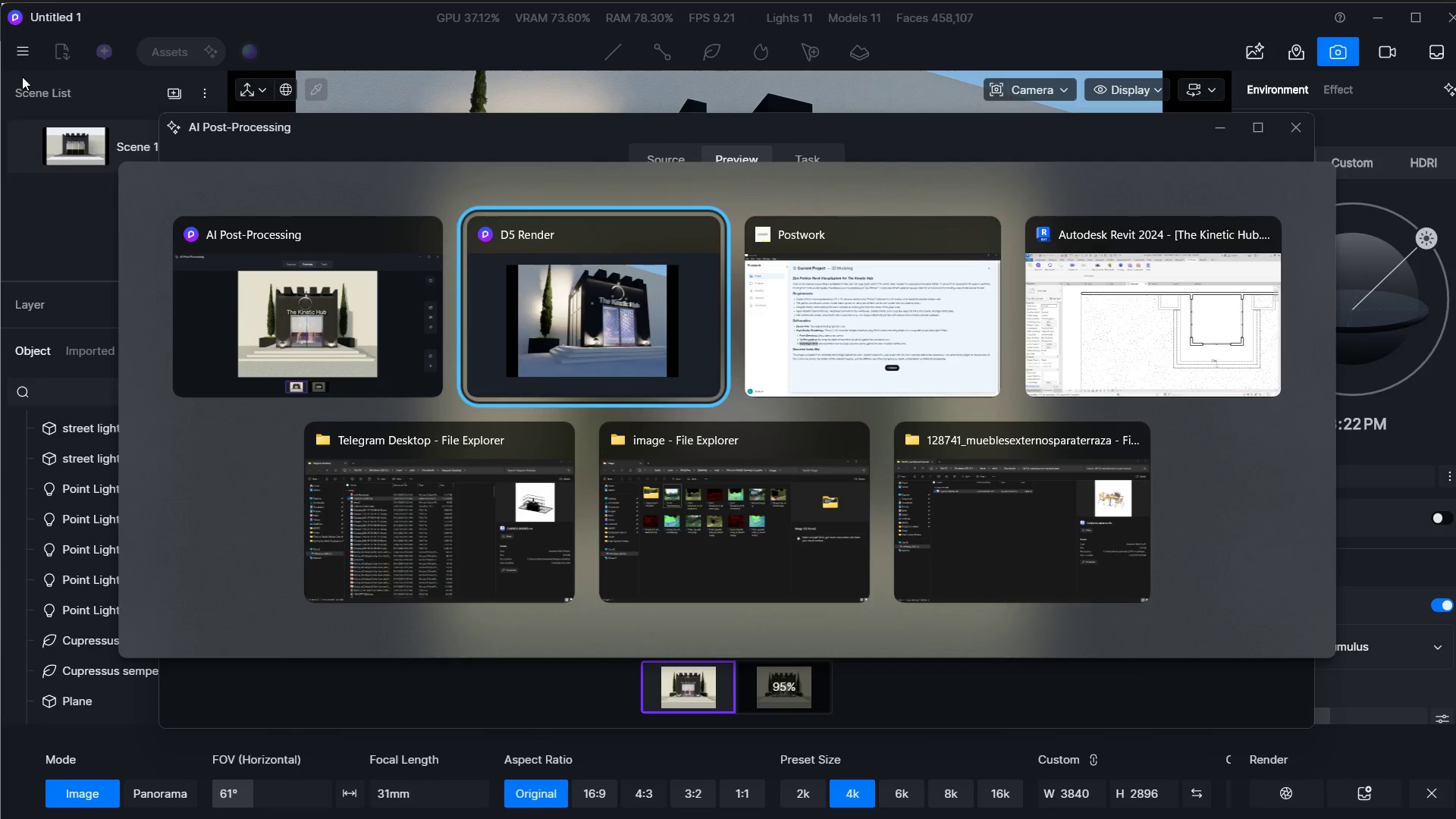 
key(Alt+Tab)